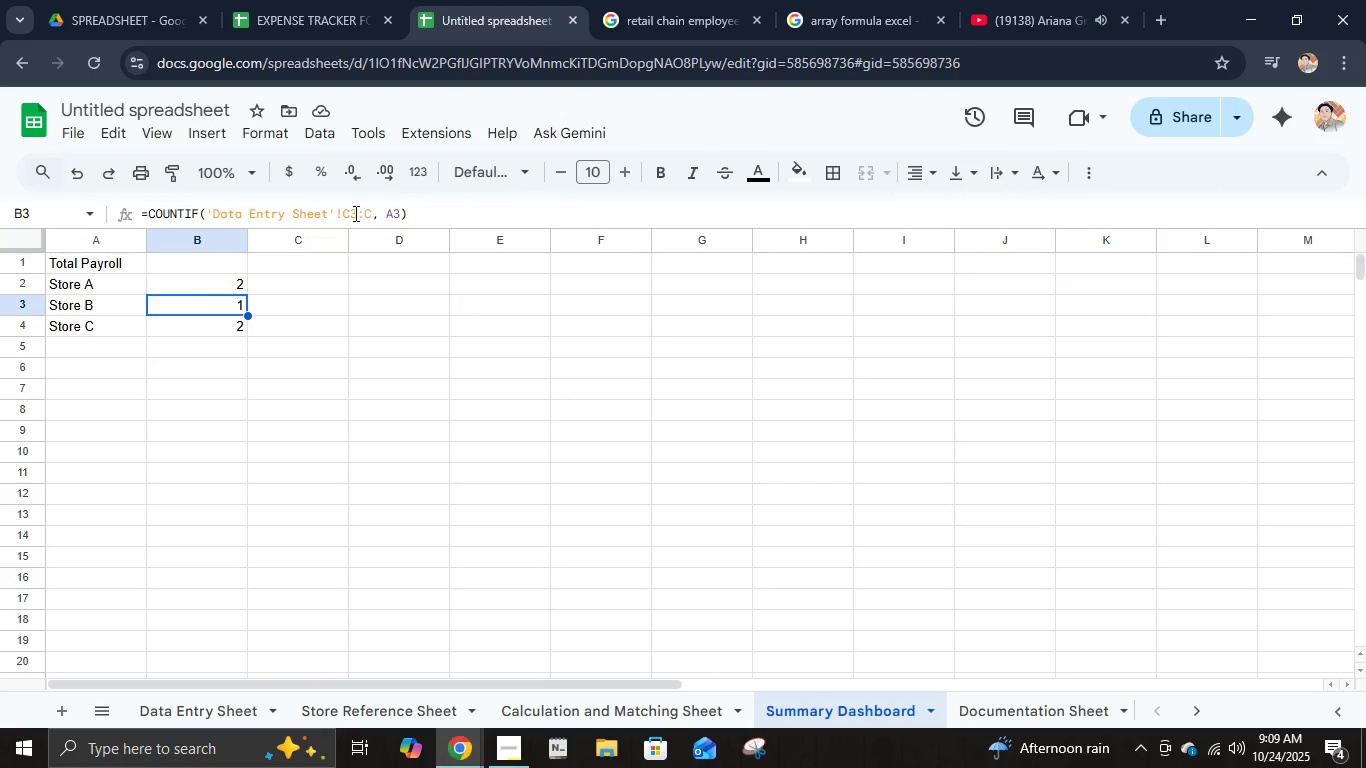 
key(Backspace)
 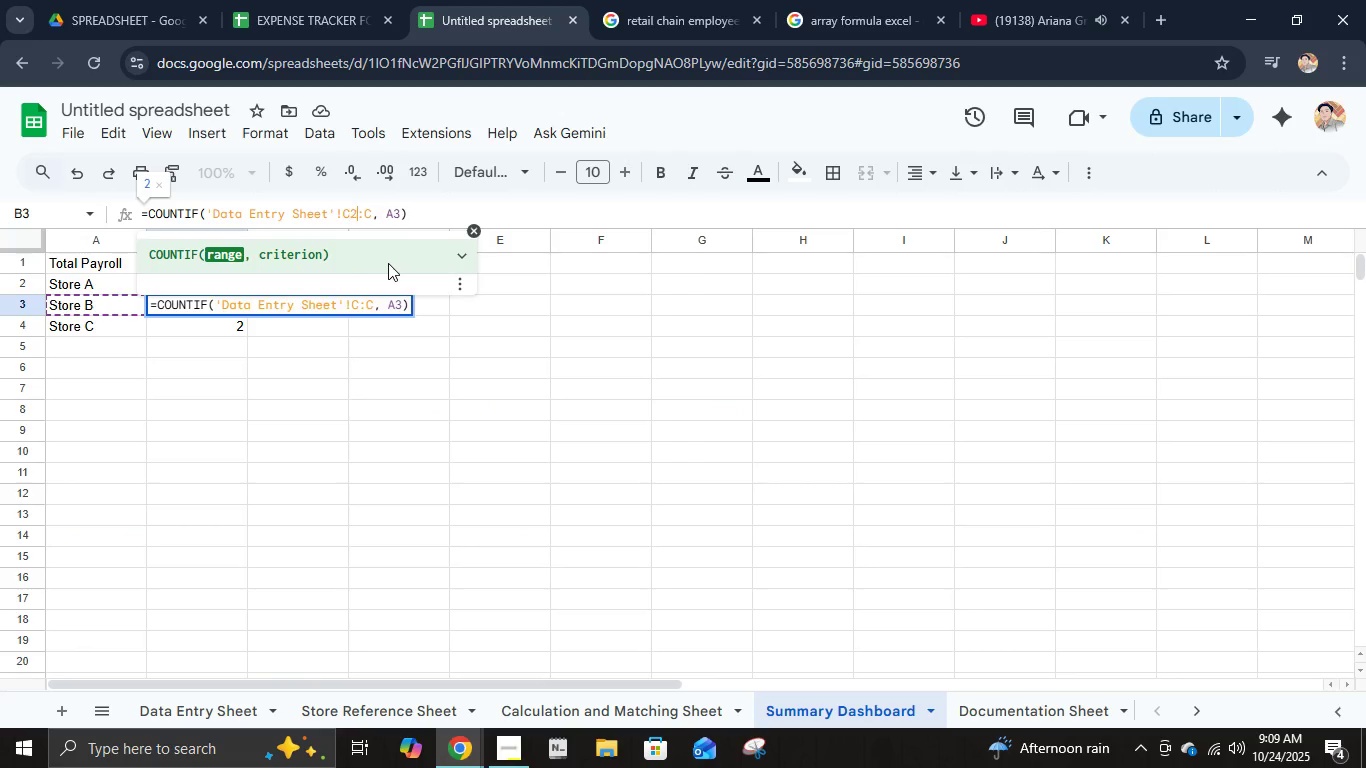 
key(Numpad2)
 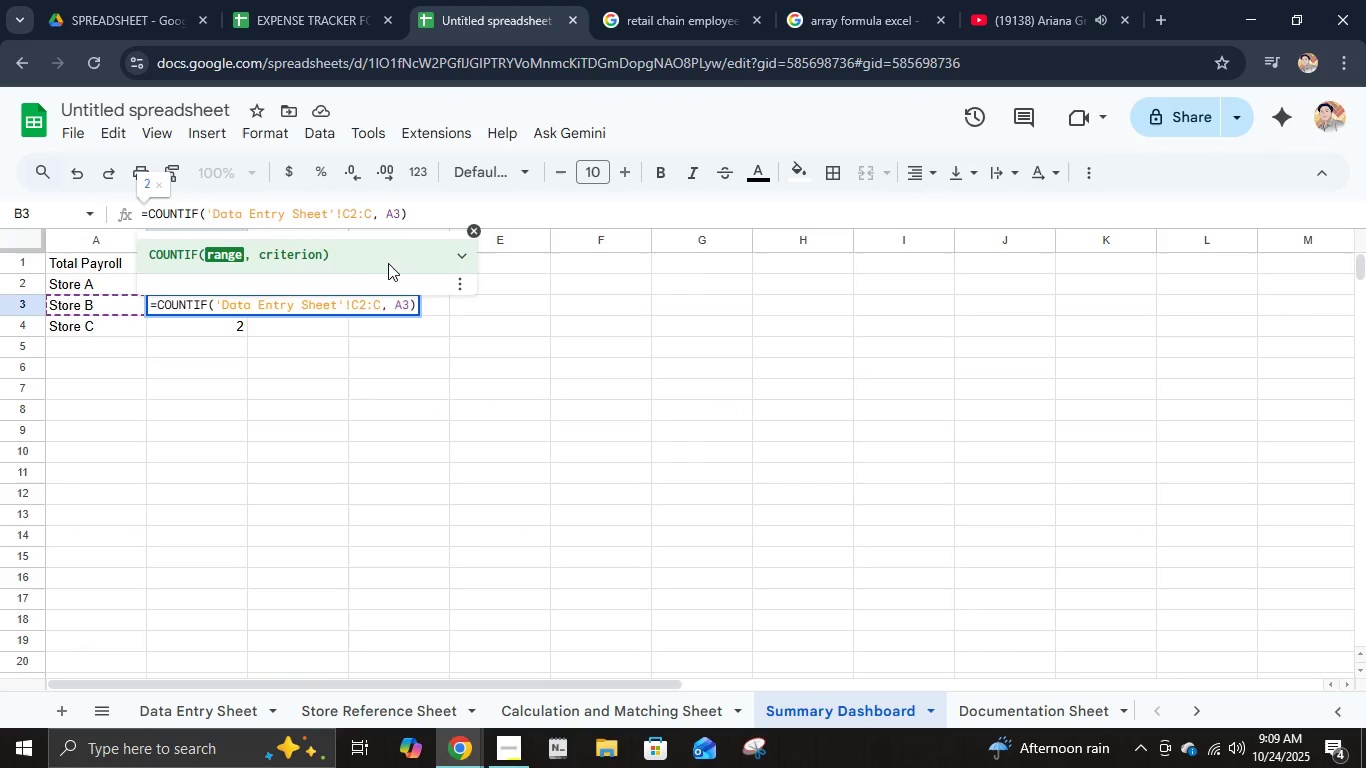 
key(Enter)
 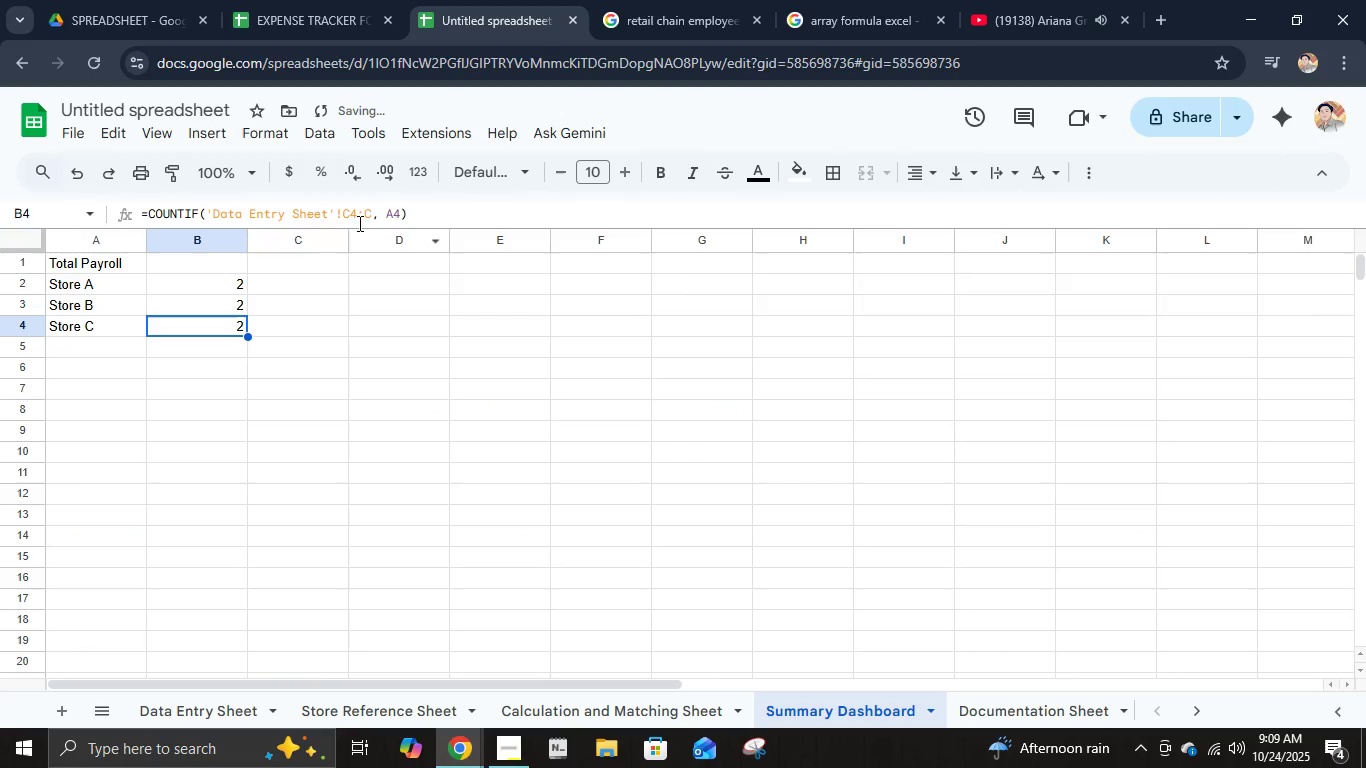 
left_click([358, 222])
 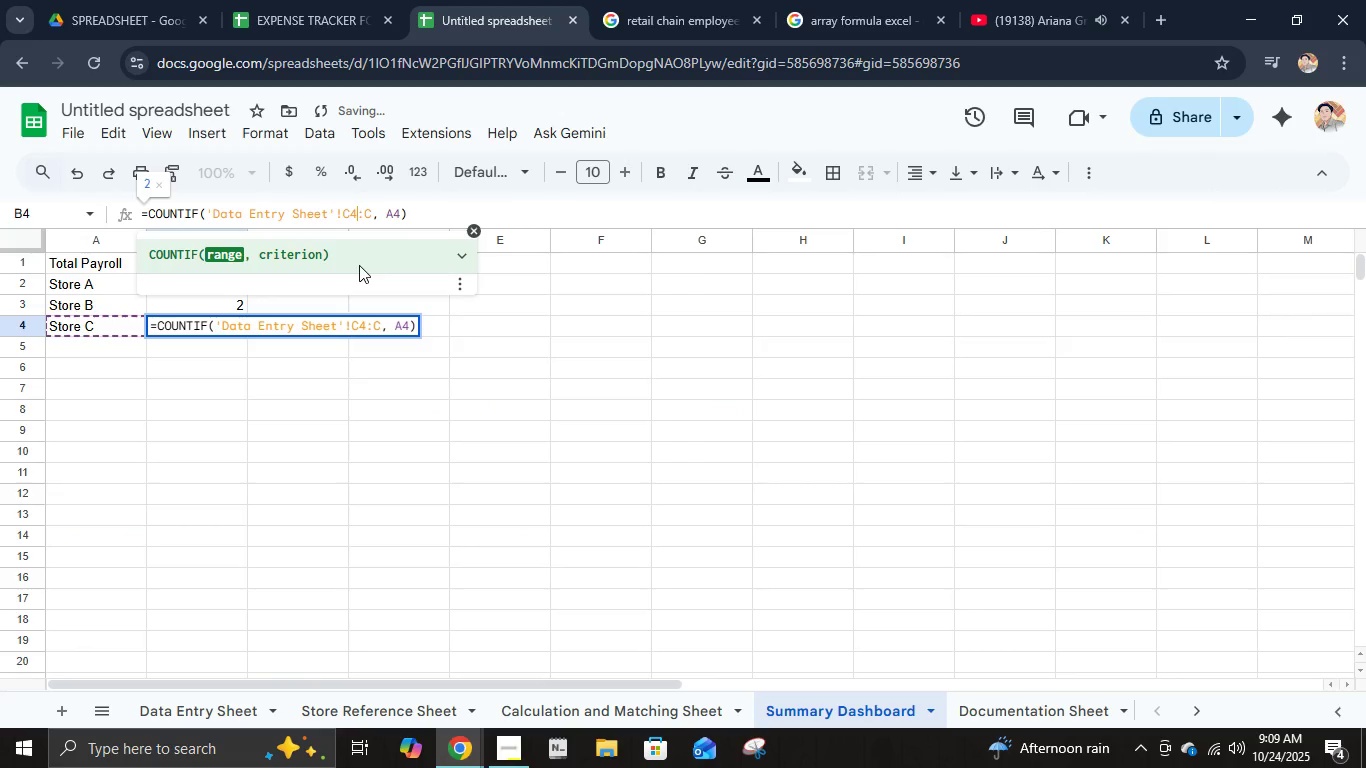 
key(Backspace)
 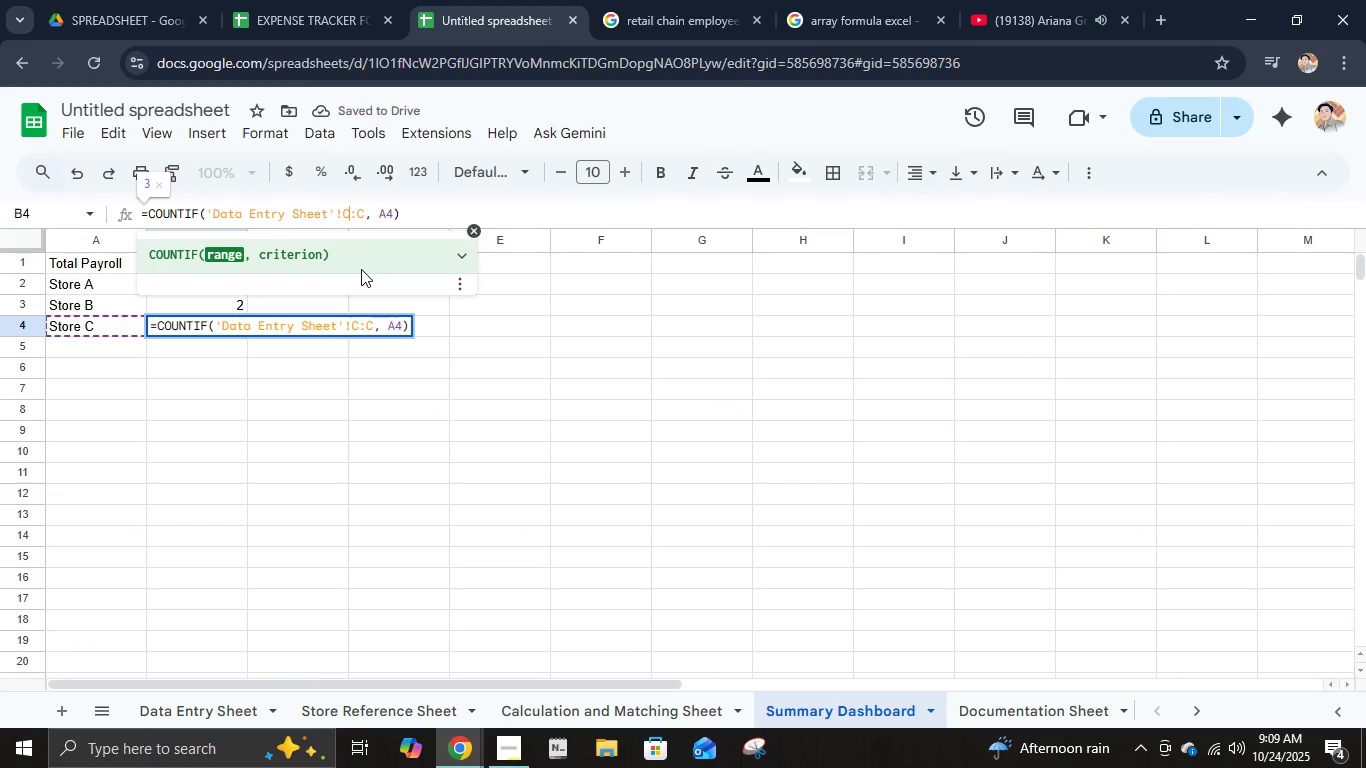 
key(Numpad2)
 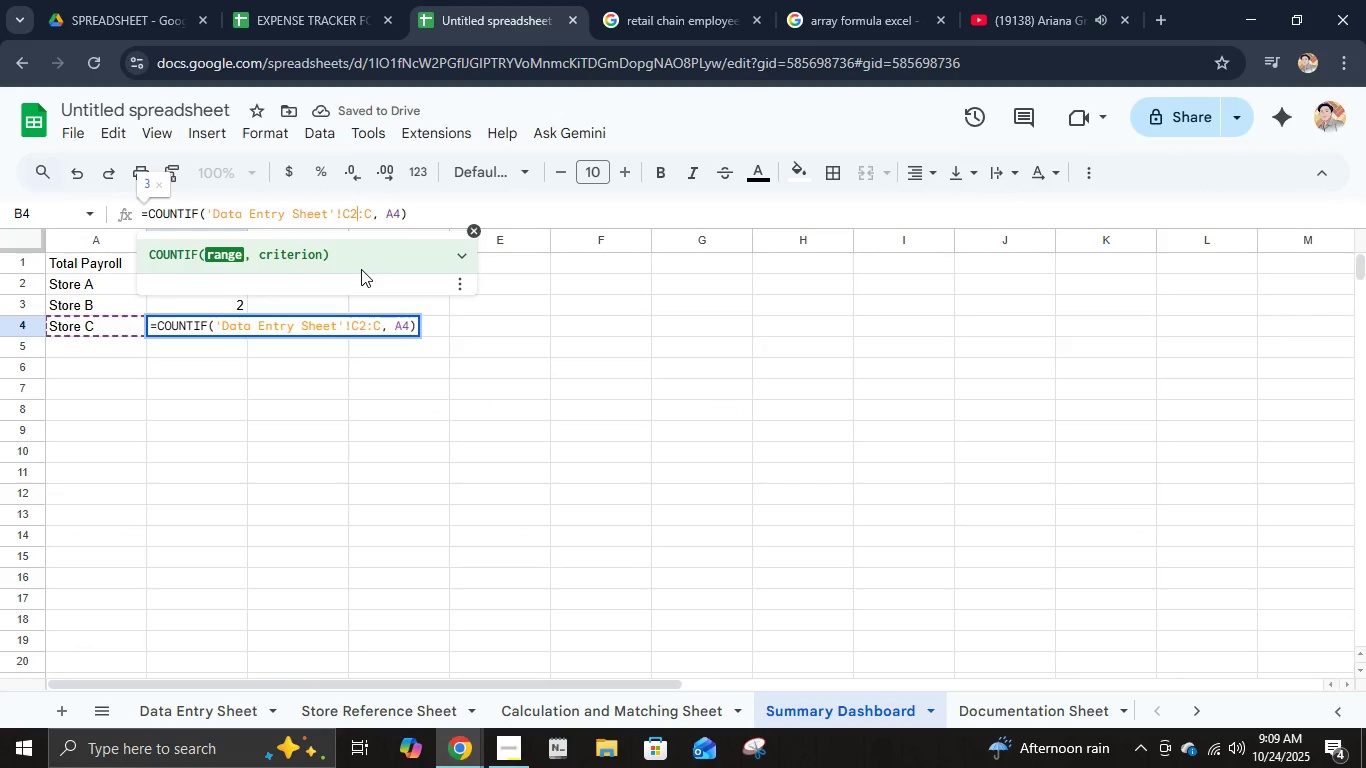 
key(Enter)
 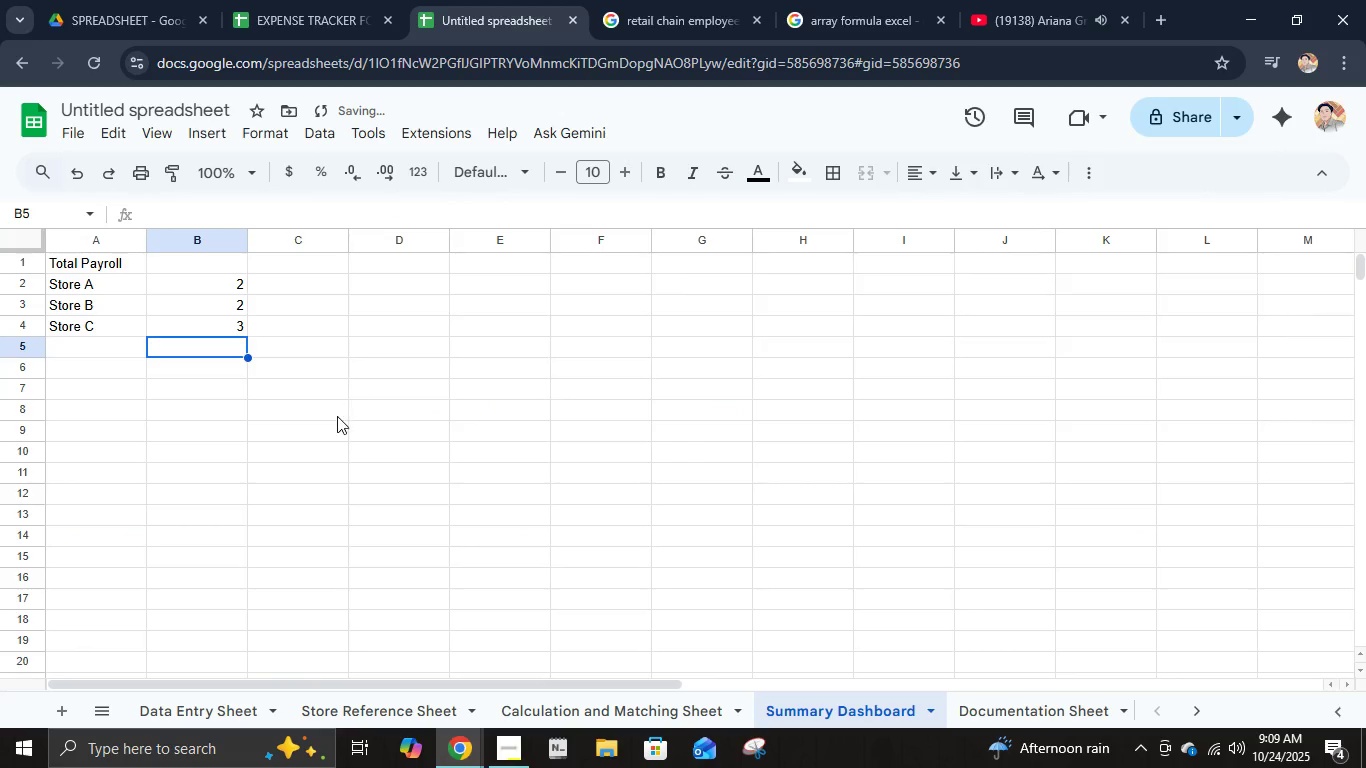 
left_click([337, 416])
 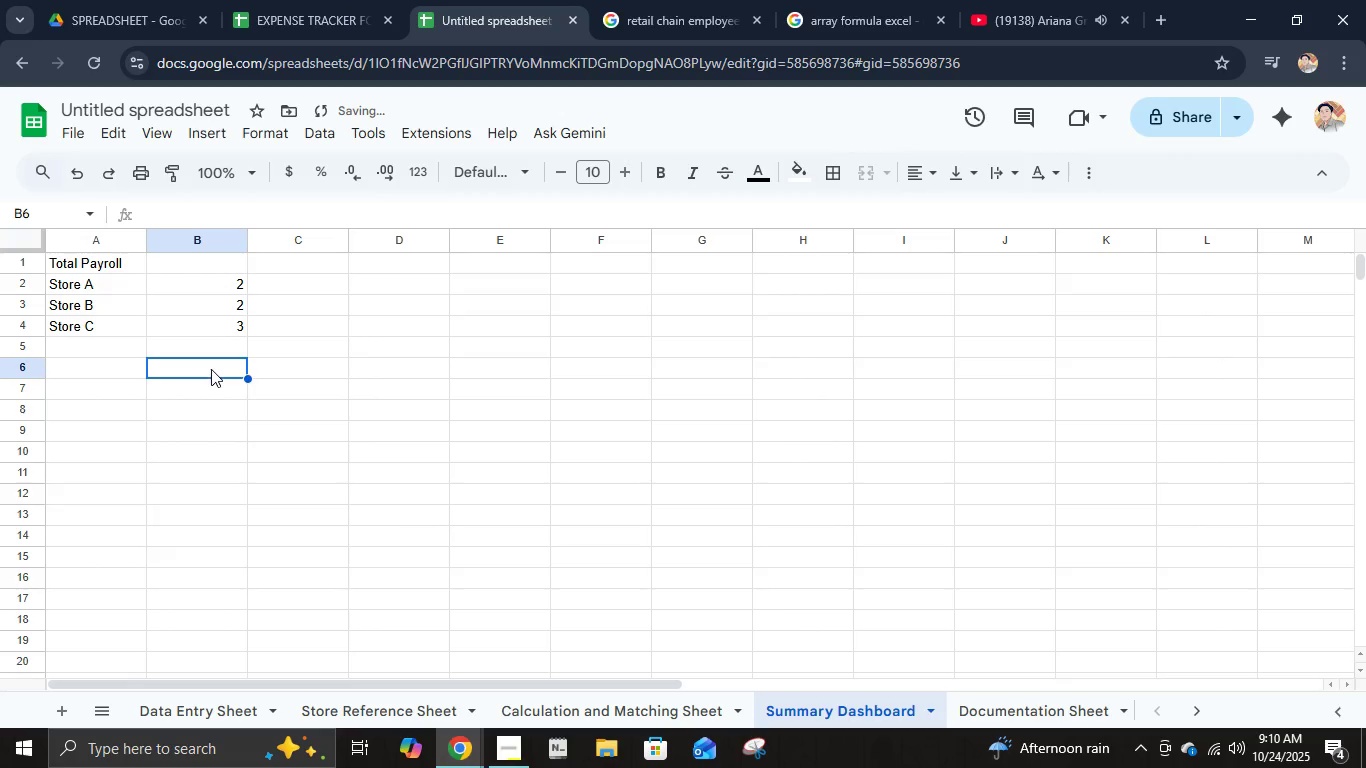 
left_click([218, 350])
 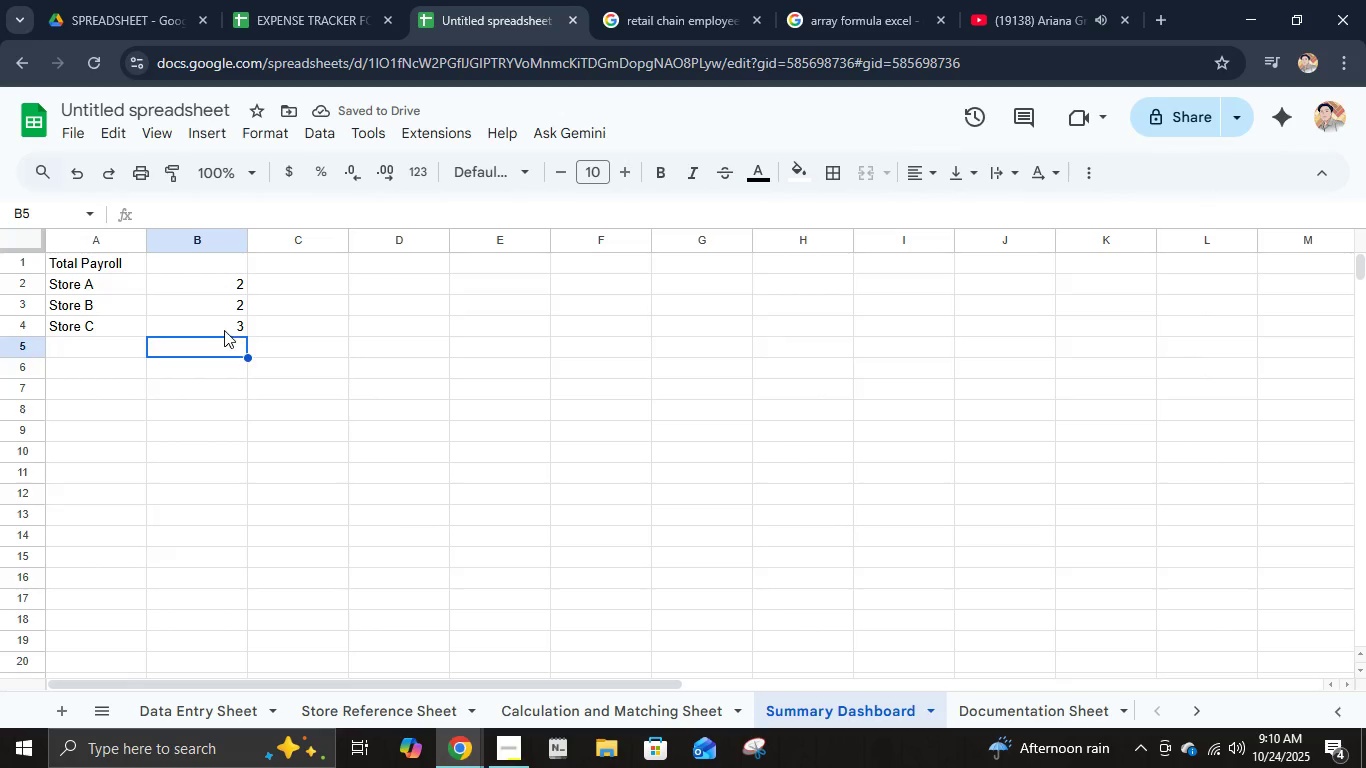 
left_click([224, 330])
 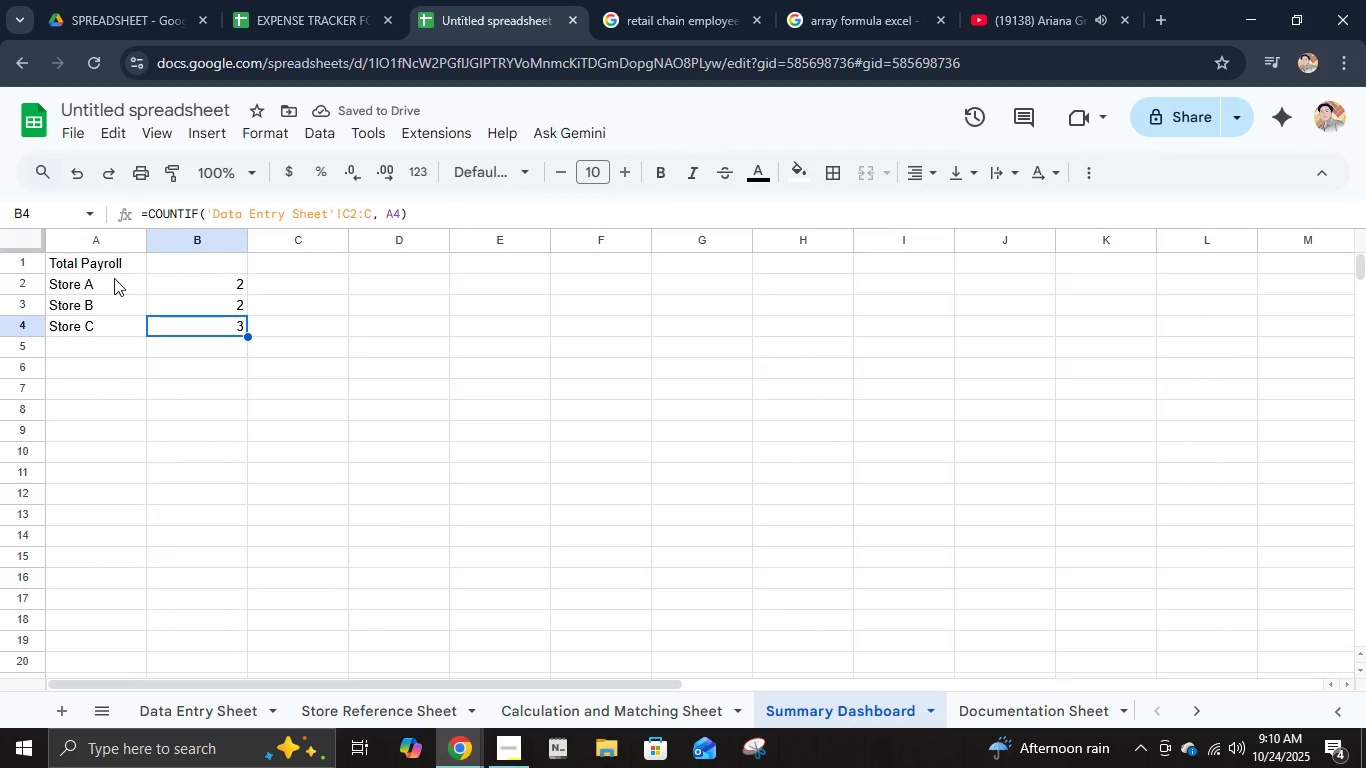 
hold_key(key=ShiftLeft, duration=0.51)
left_click([104, 261])
 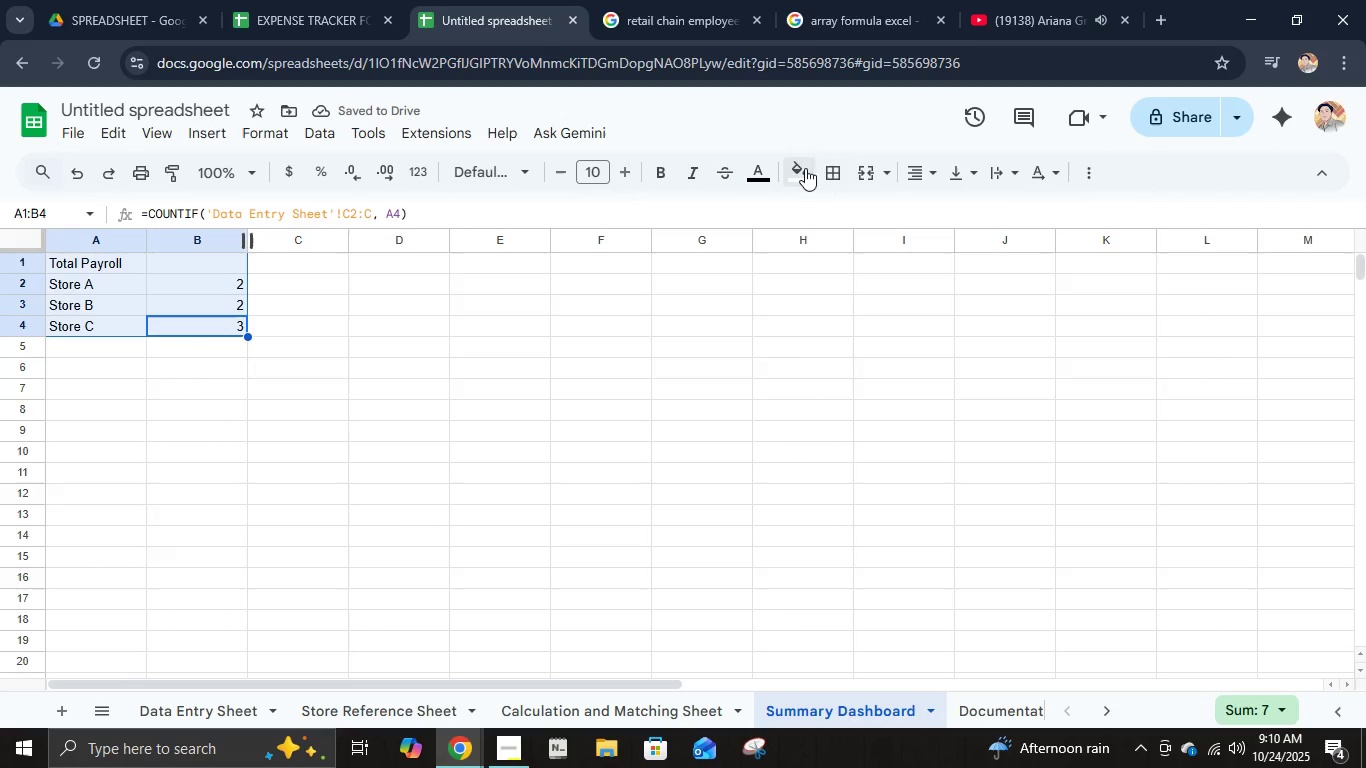 
left_click([834, 167])
 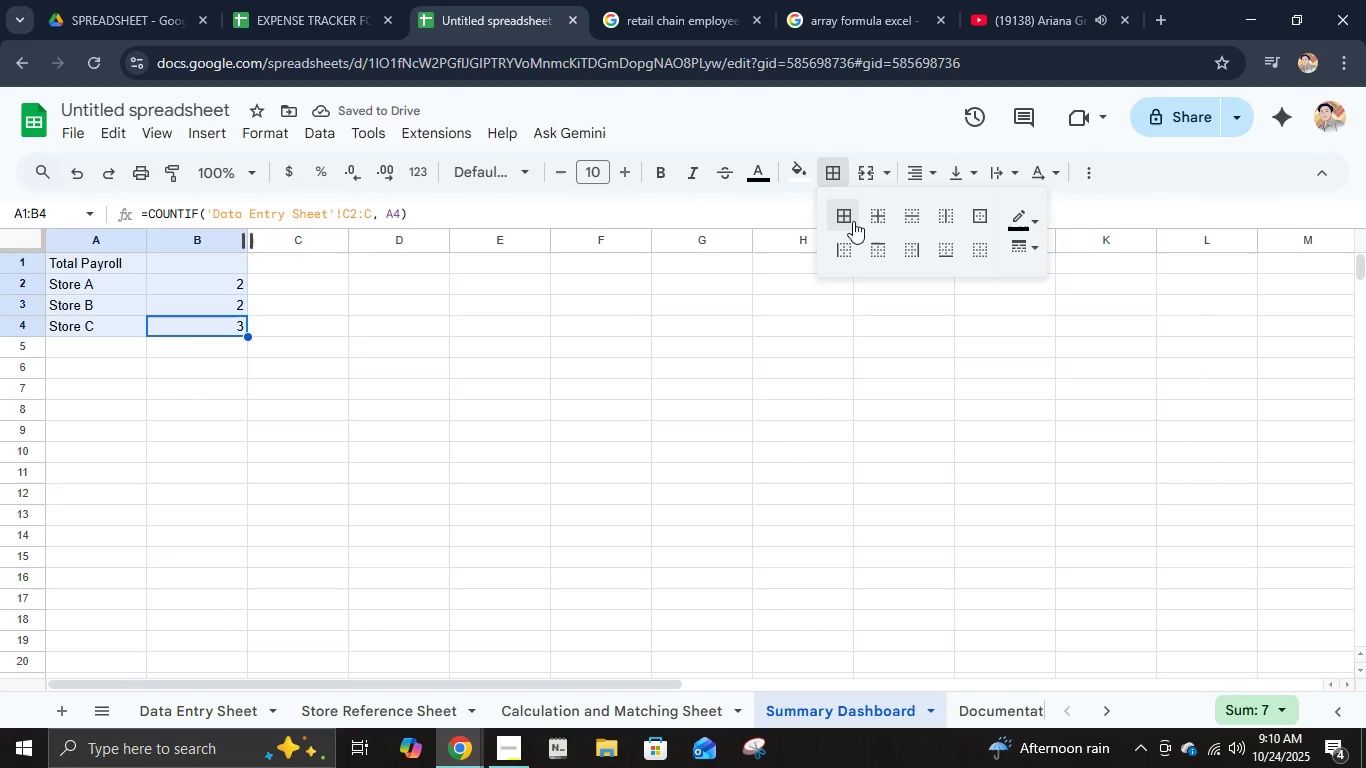 
left_click([852, 219])
 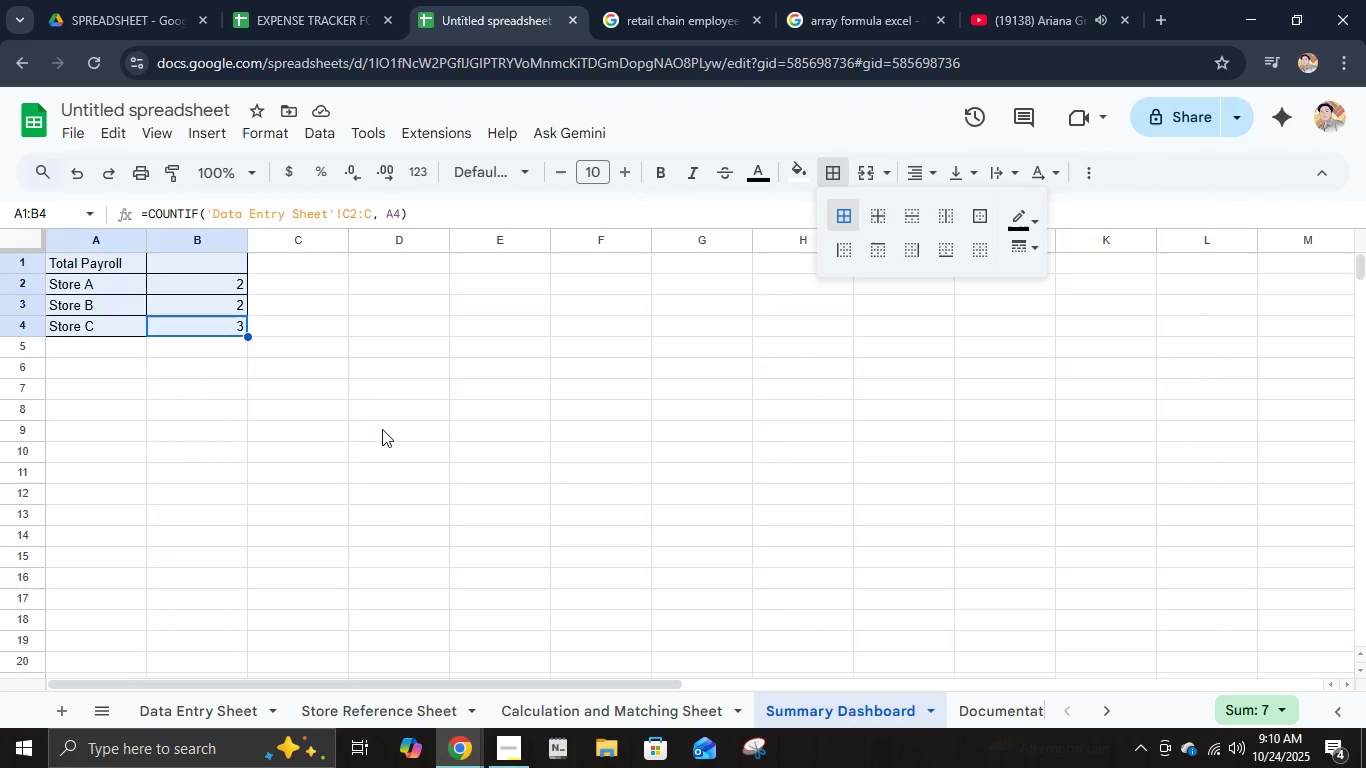 
wait(10.44)
 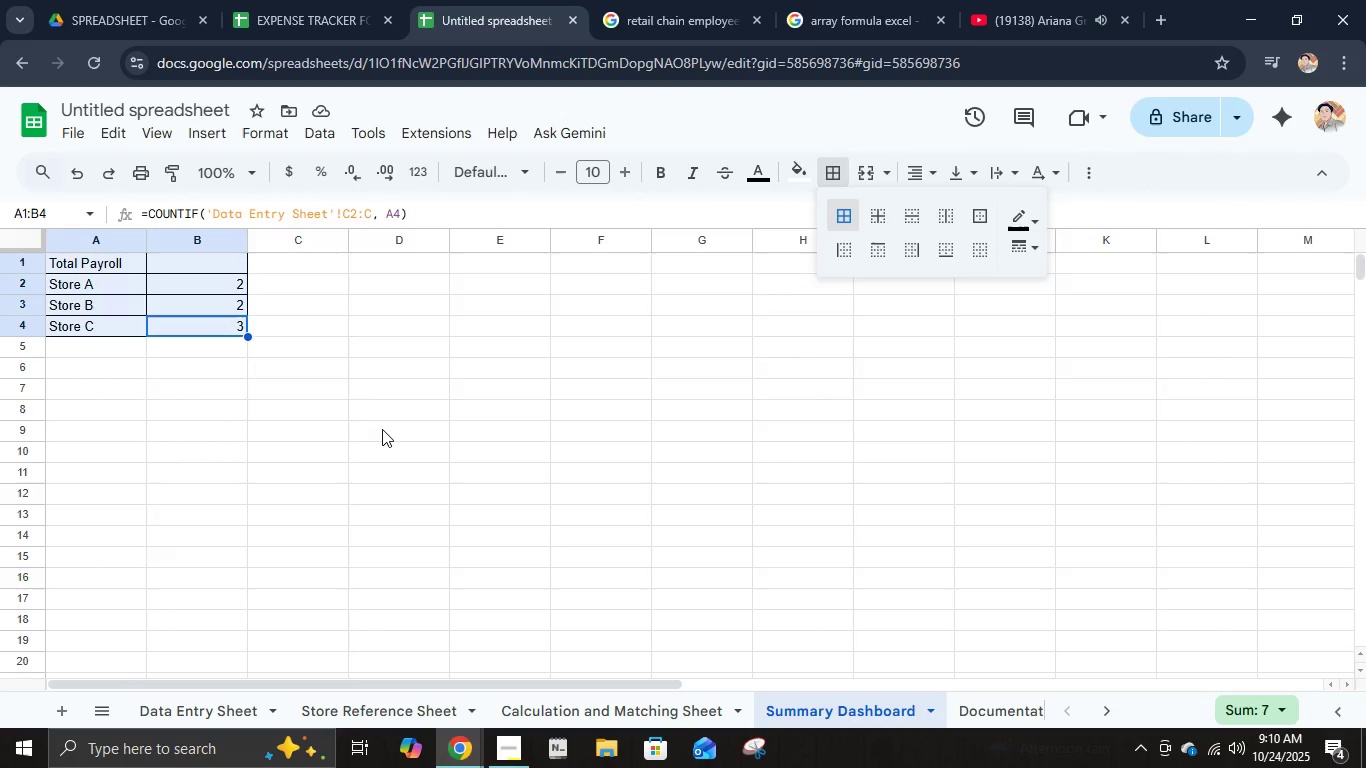 
left_click([520, 738])